 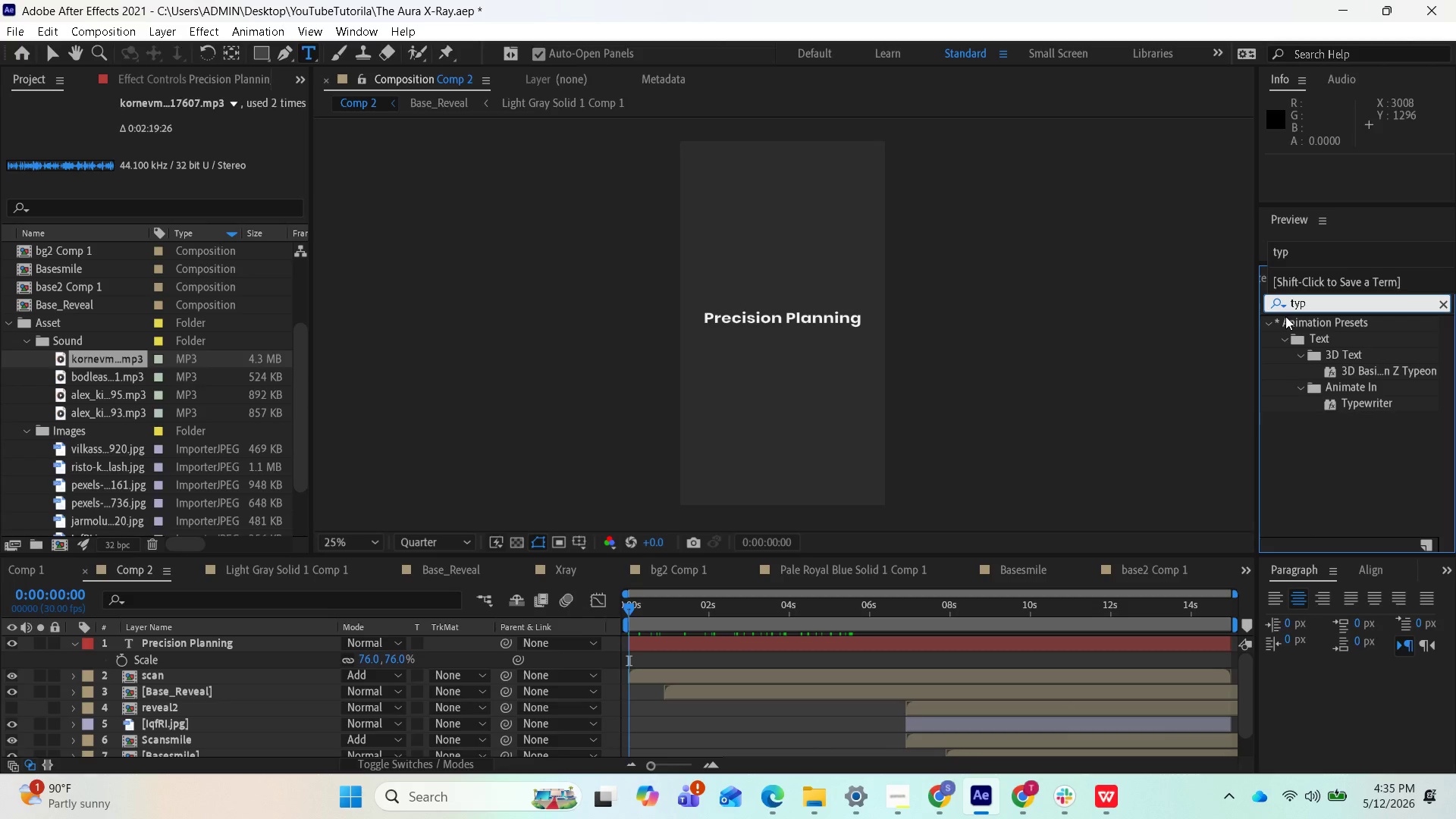 
left_click_drag(start_coordinate=[1359, 403], to_coordinate=[870, 647])
 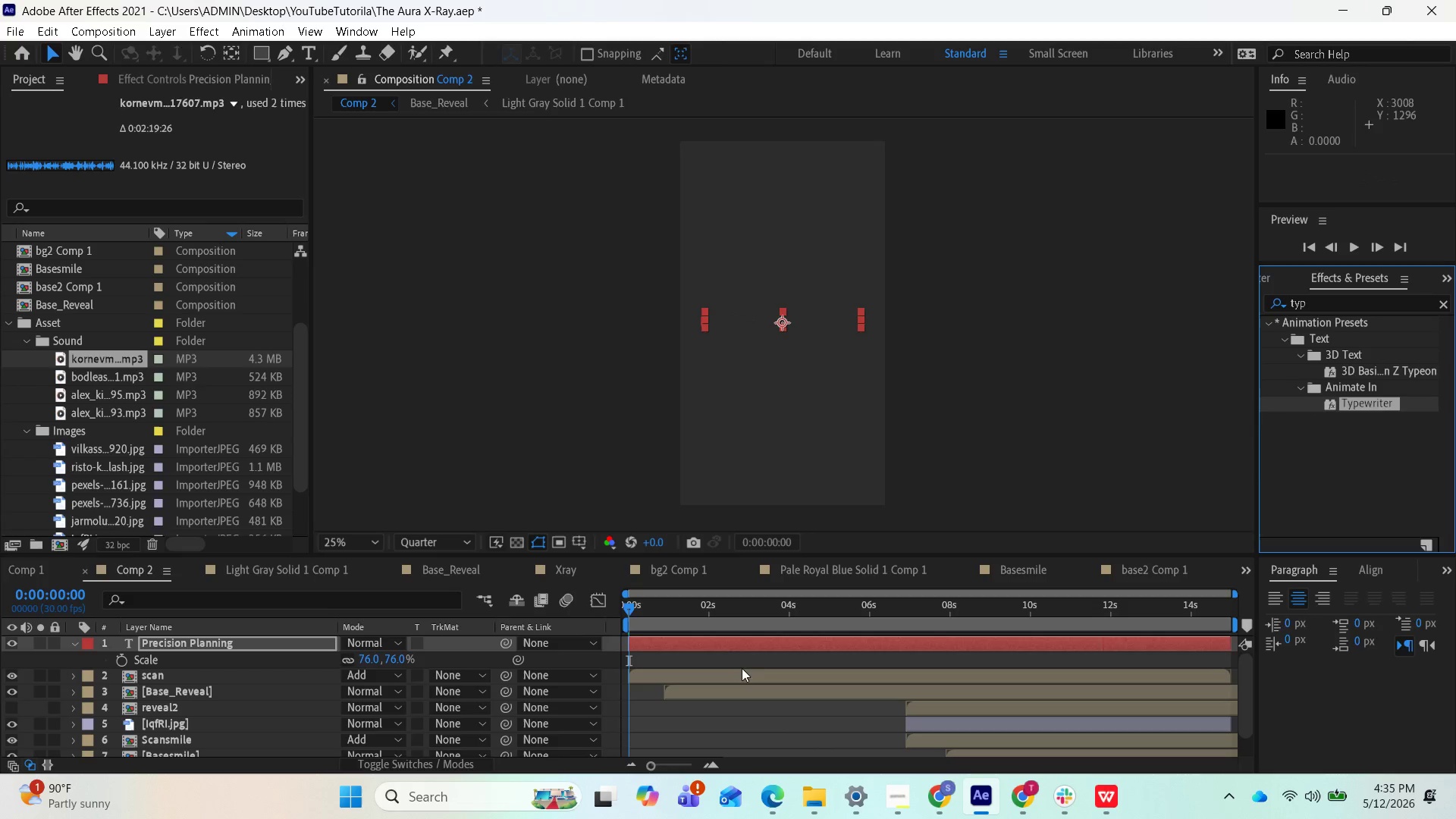 
key(Space)
 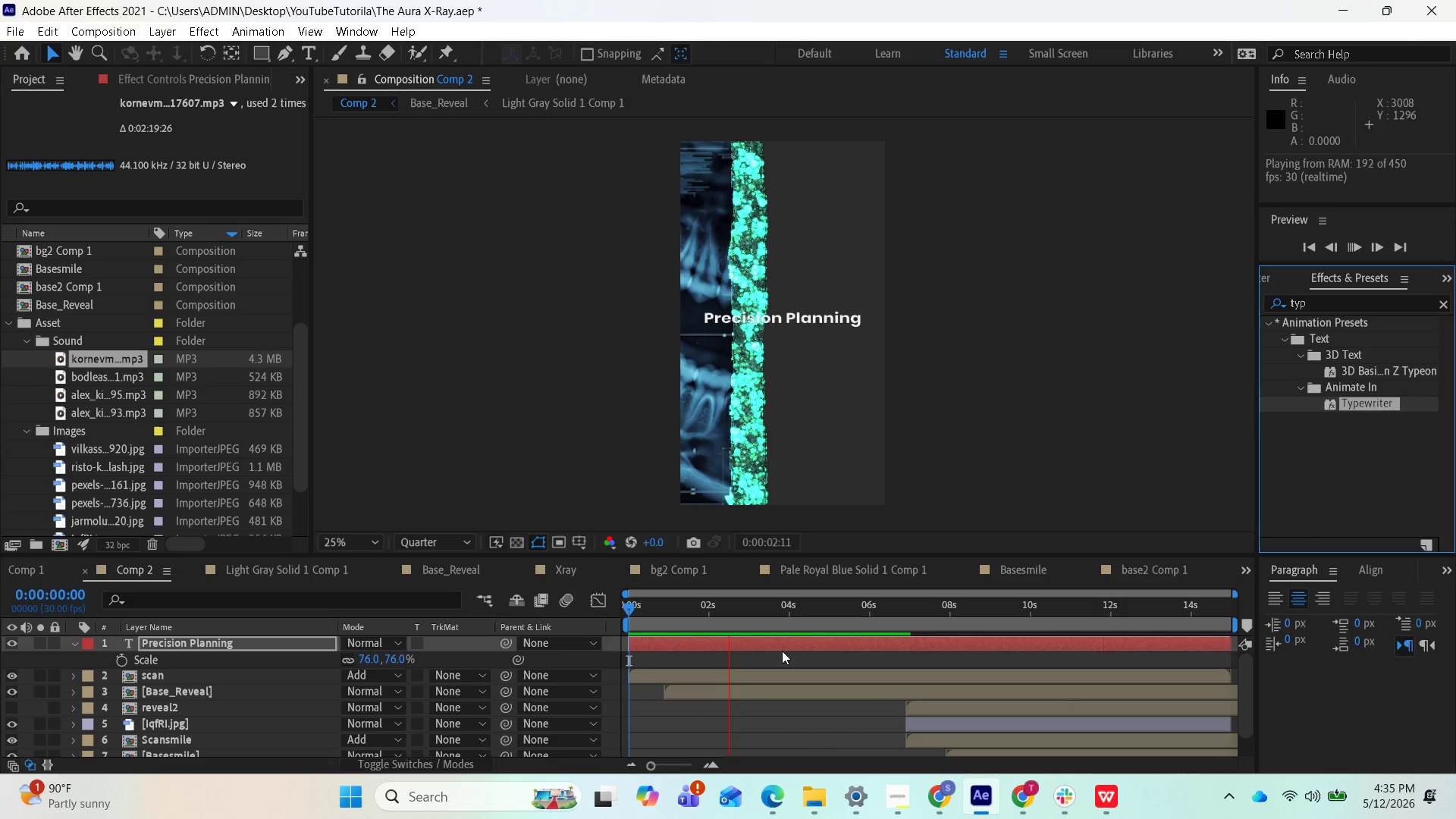 
key(Space)
 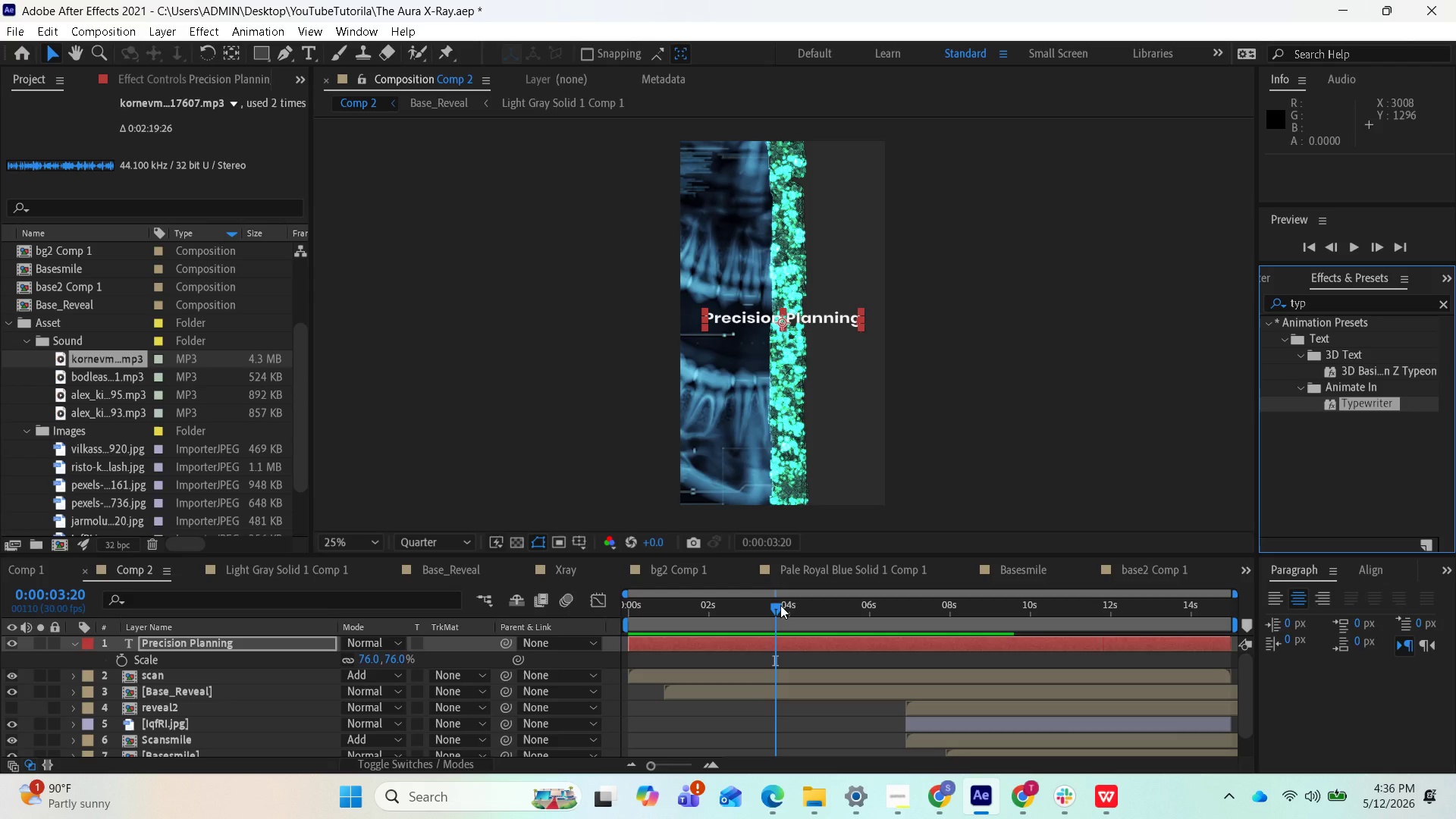 
left_click_drag(start_coordinate=[780, 605], to_coordinate=[686, 631])
 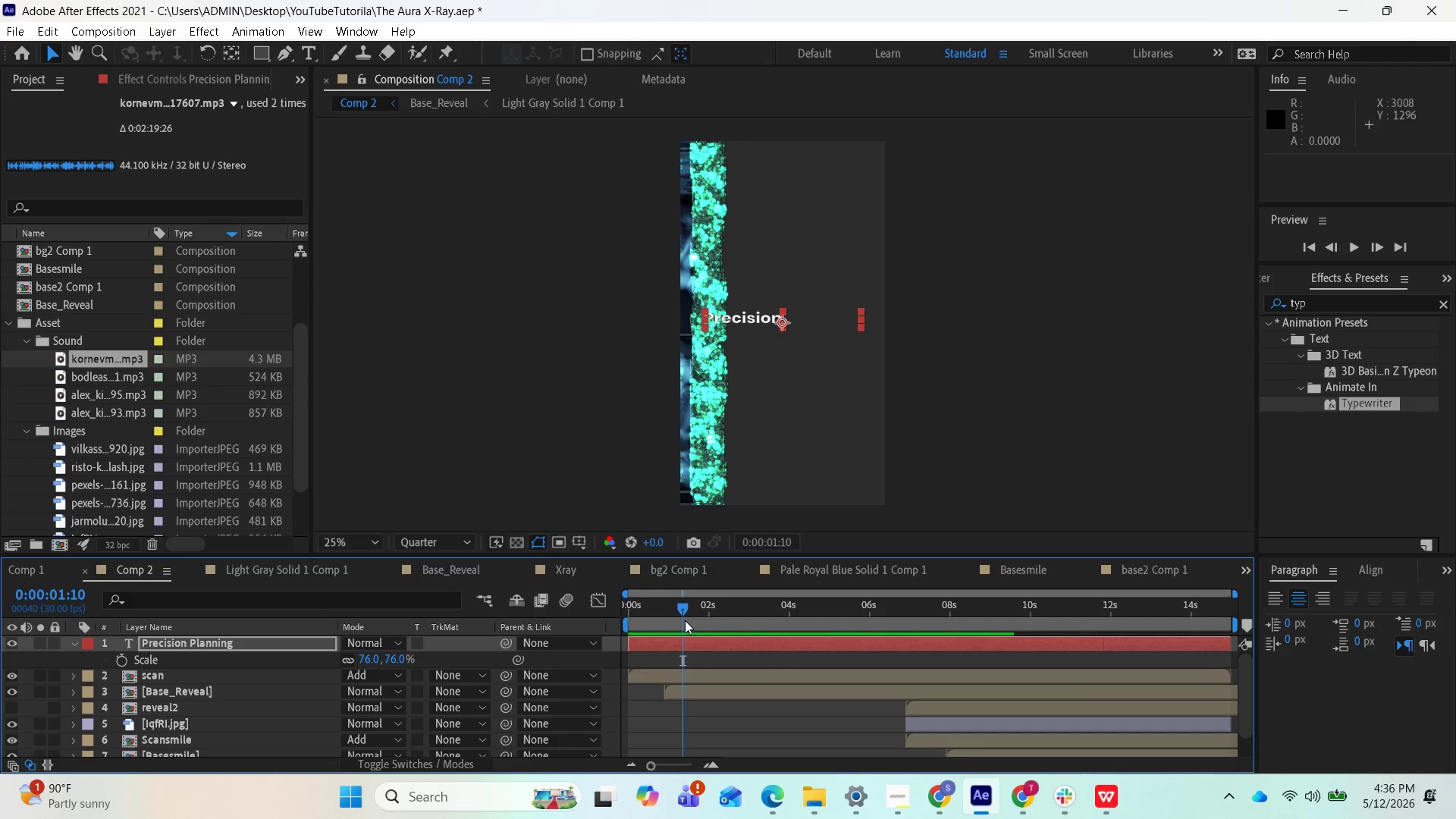 
left_click_drag(start_coordinate=[682, 606], to_coordinate=[625, 627])
 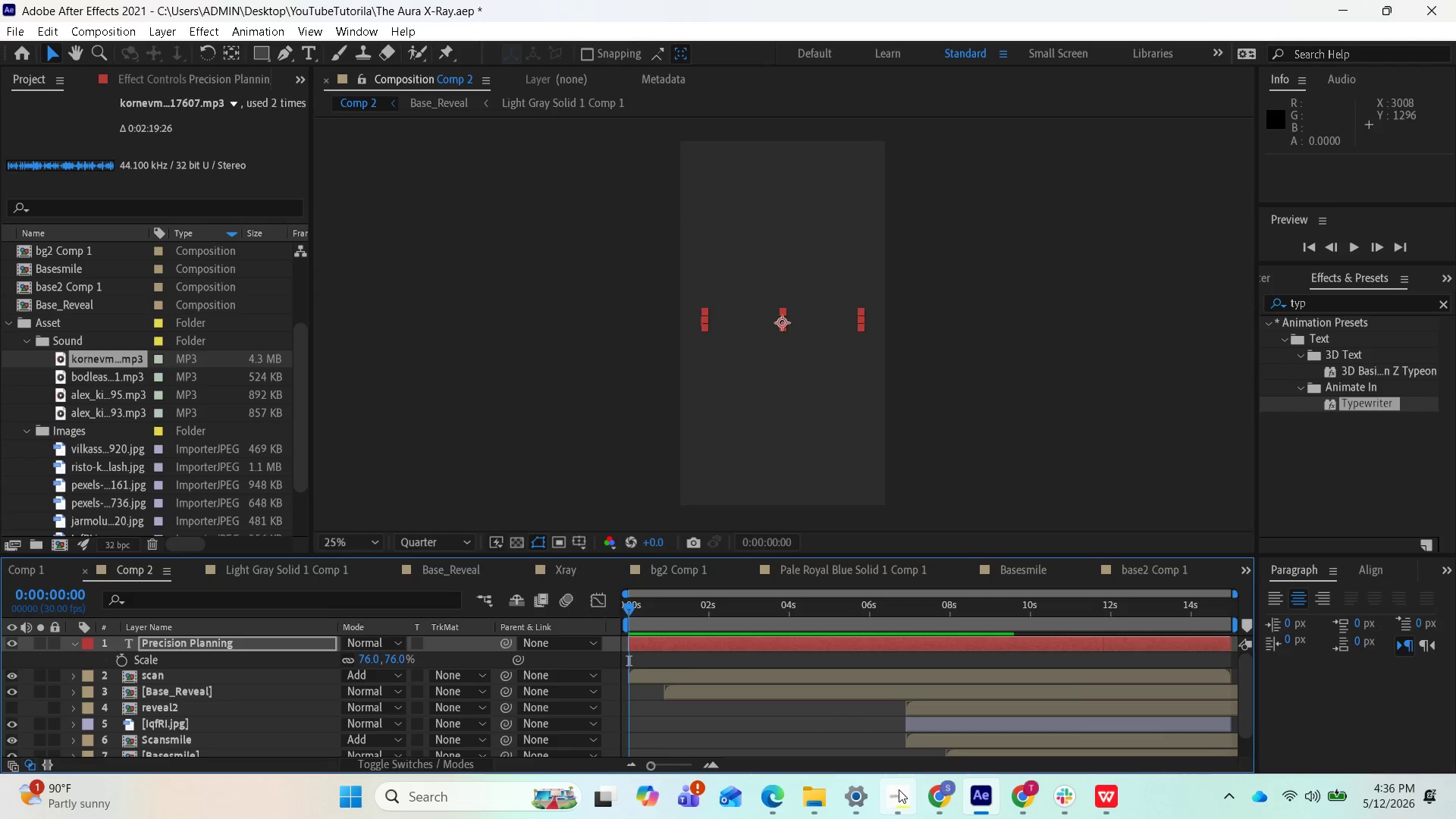 
left_click([899, 789])